 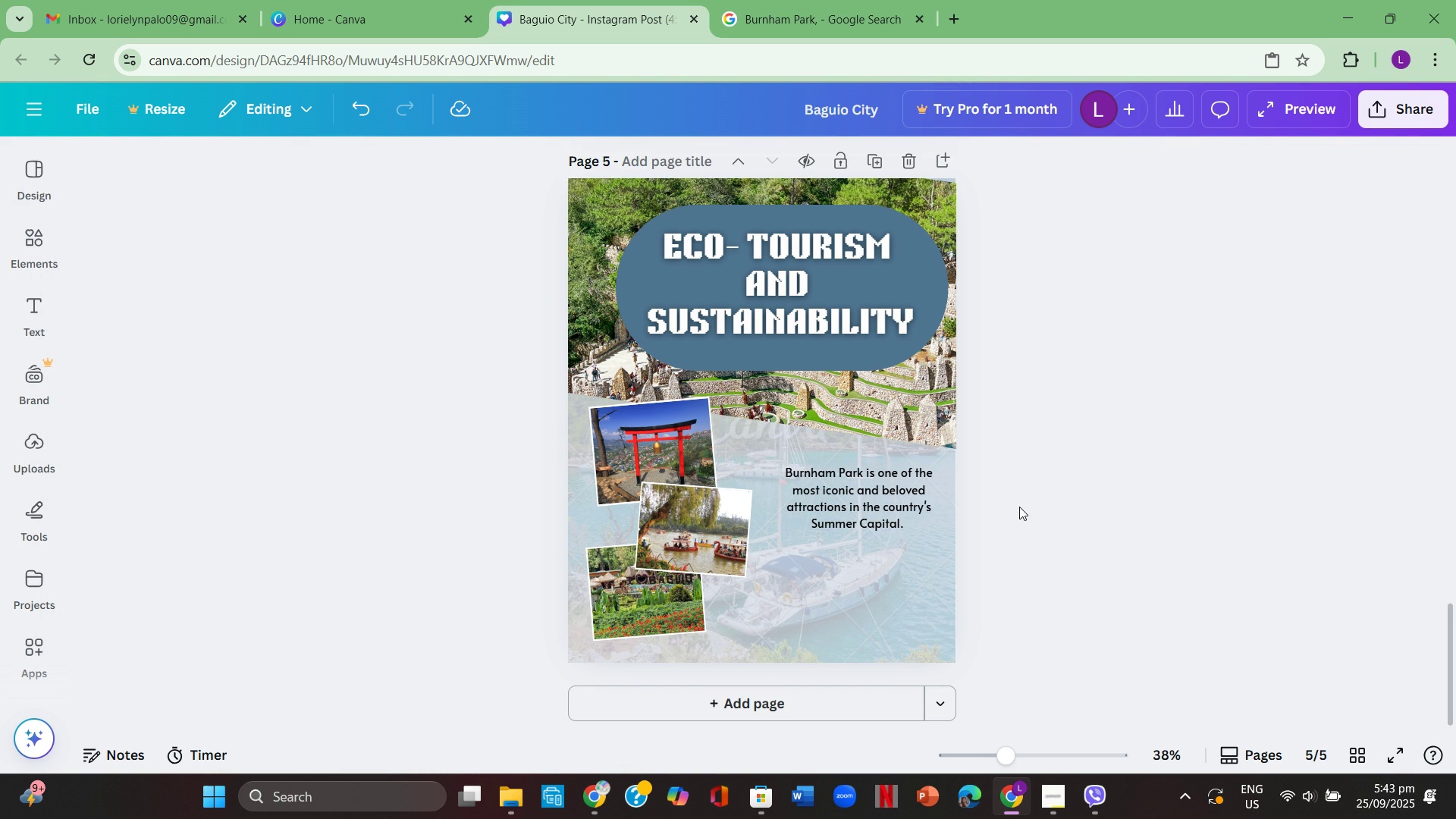 
left_click([899, 502])
 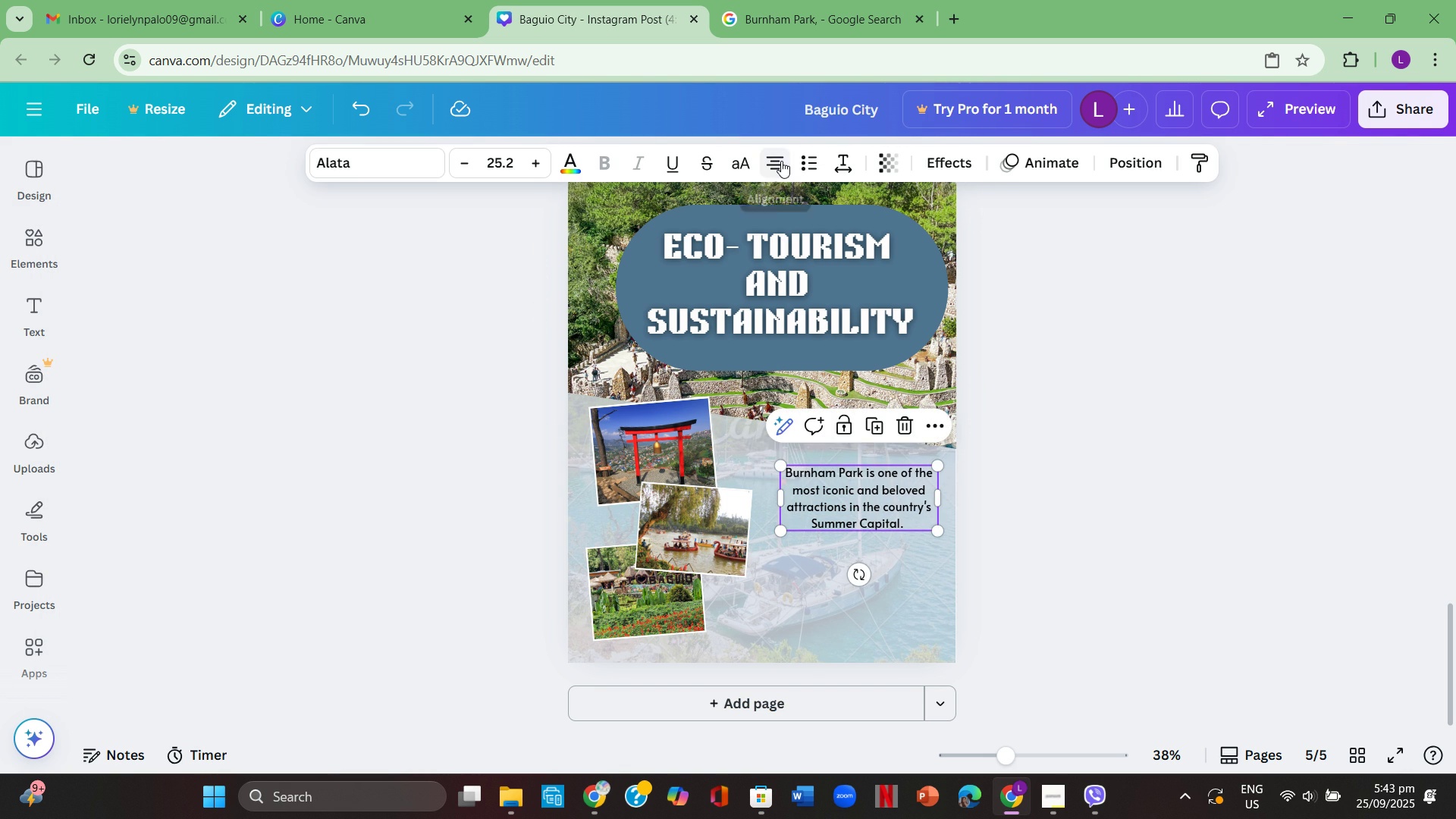 
left_click([781, 161])
 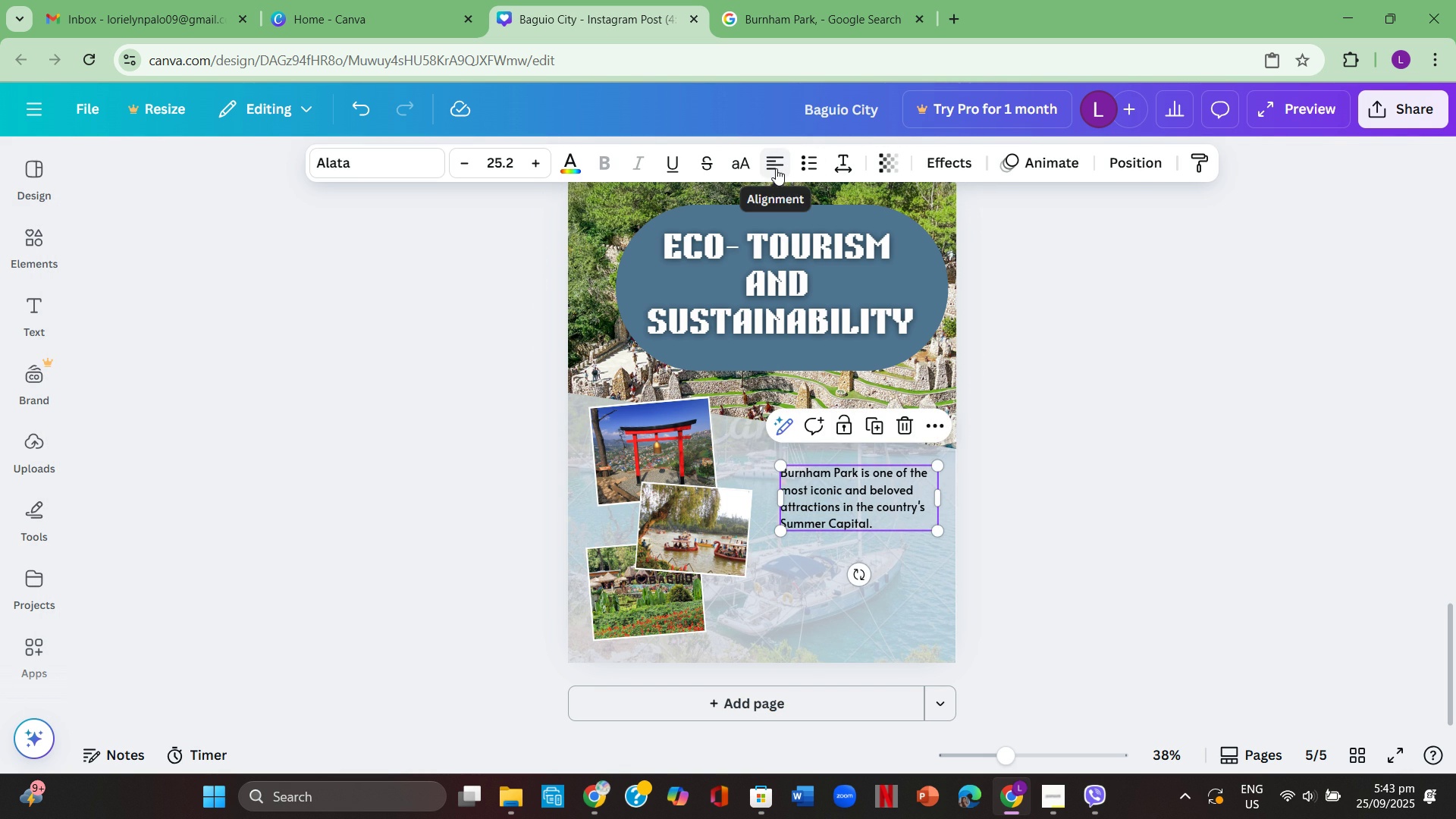 
left_click([776, 168])
 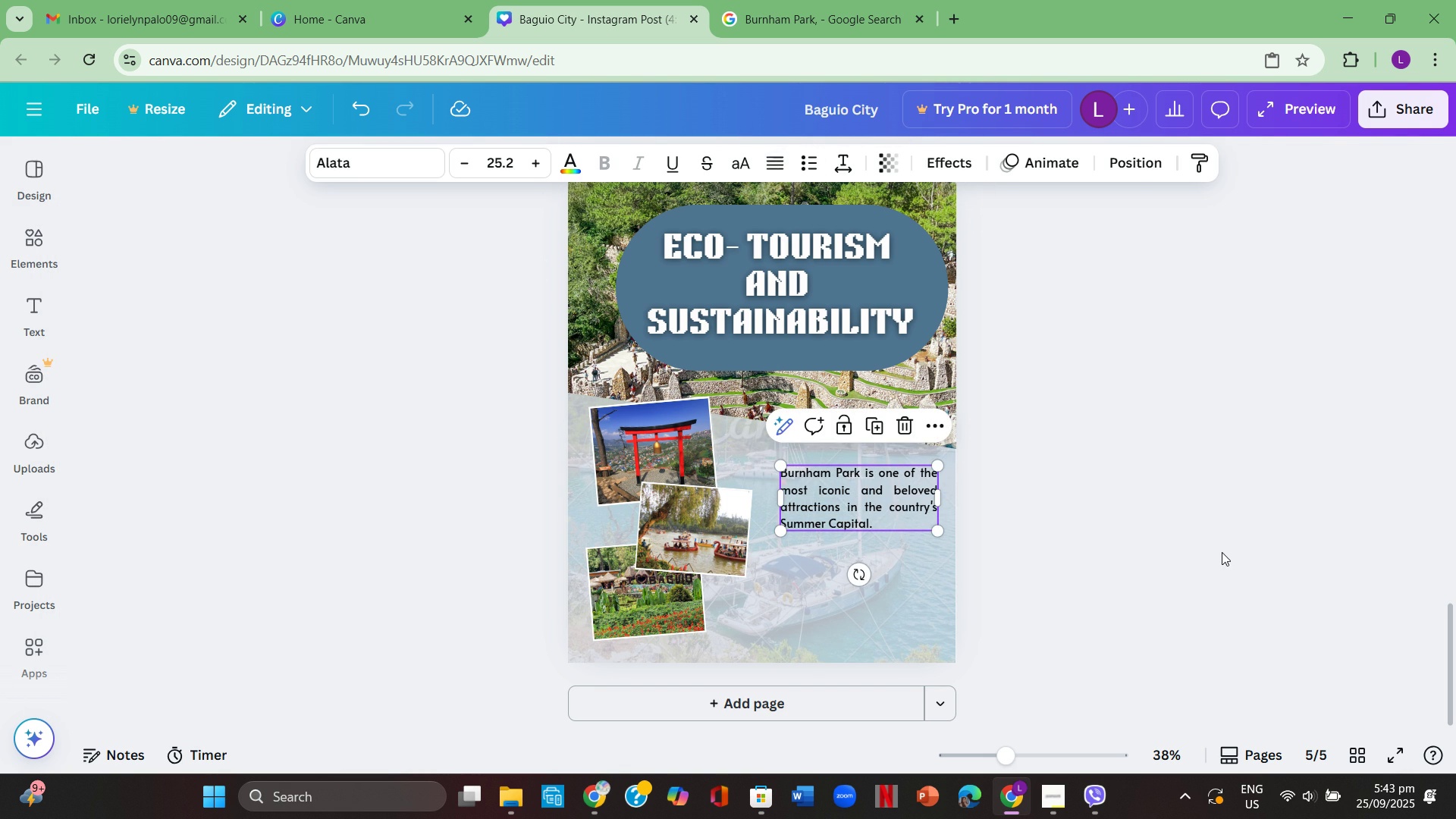 
left_click([1222, 552])
 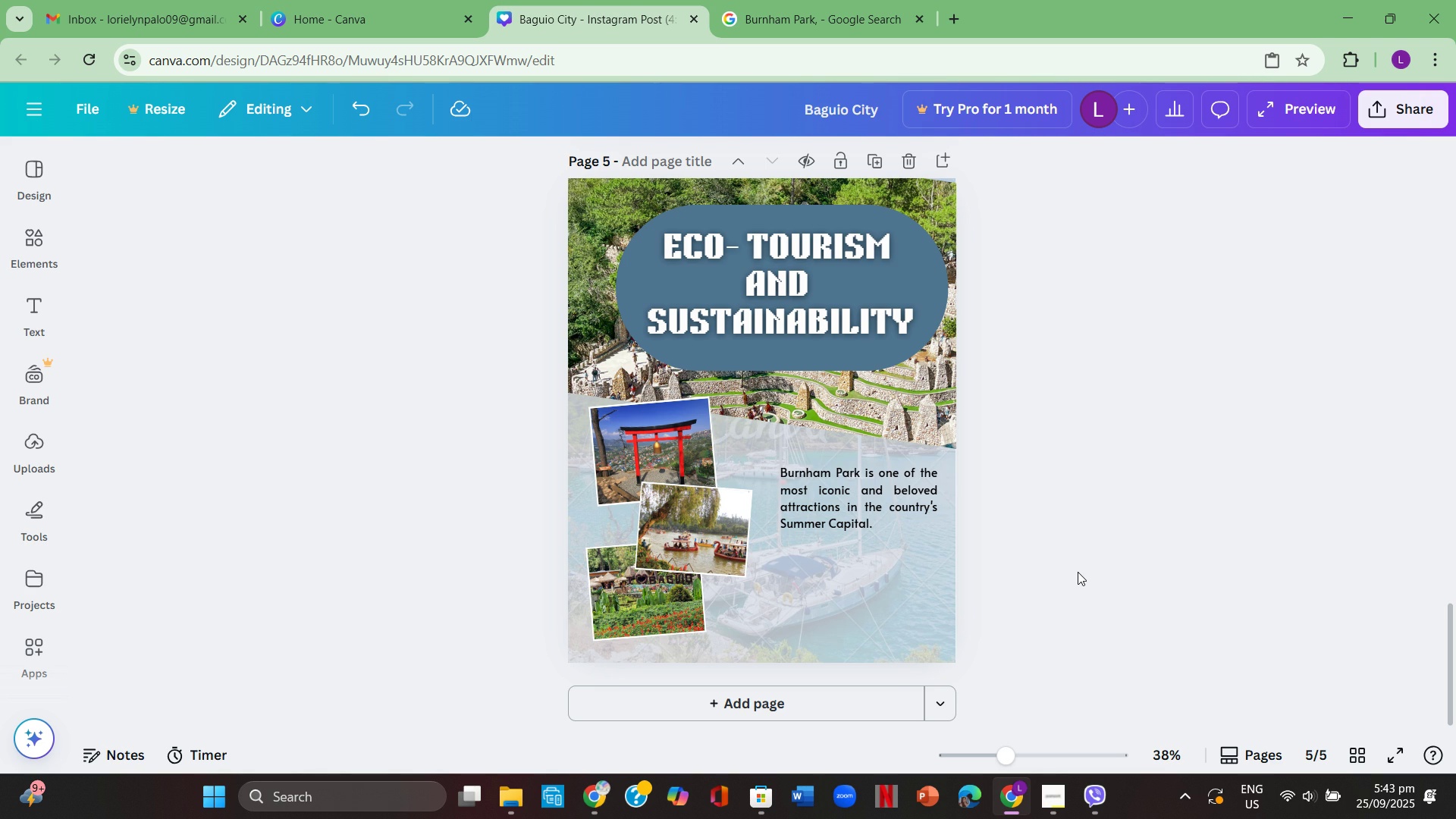 
left_click([798, 502])
 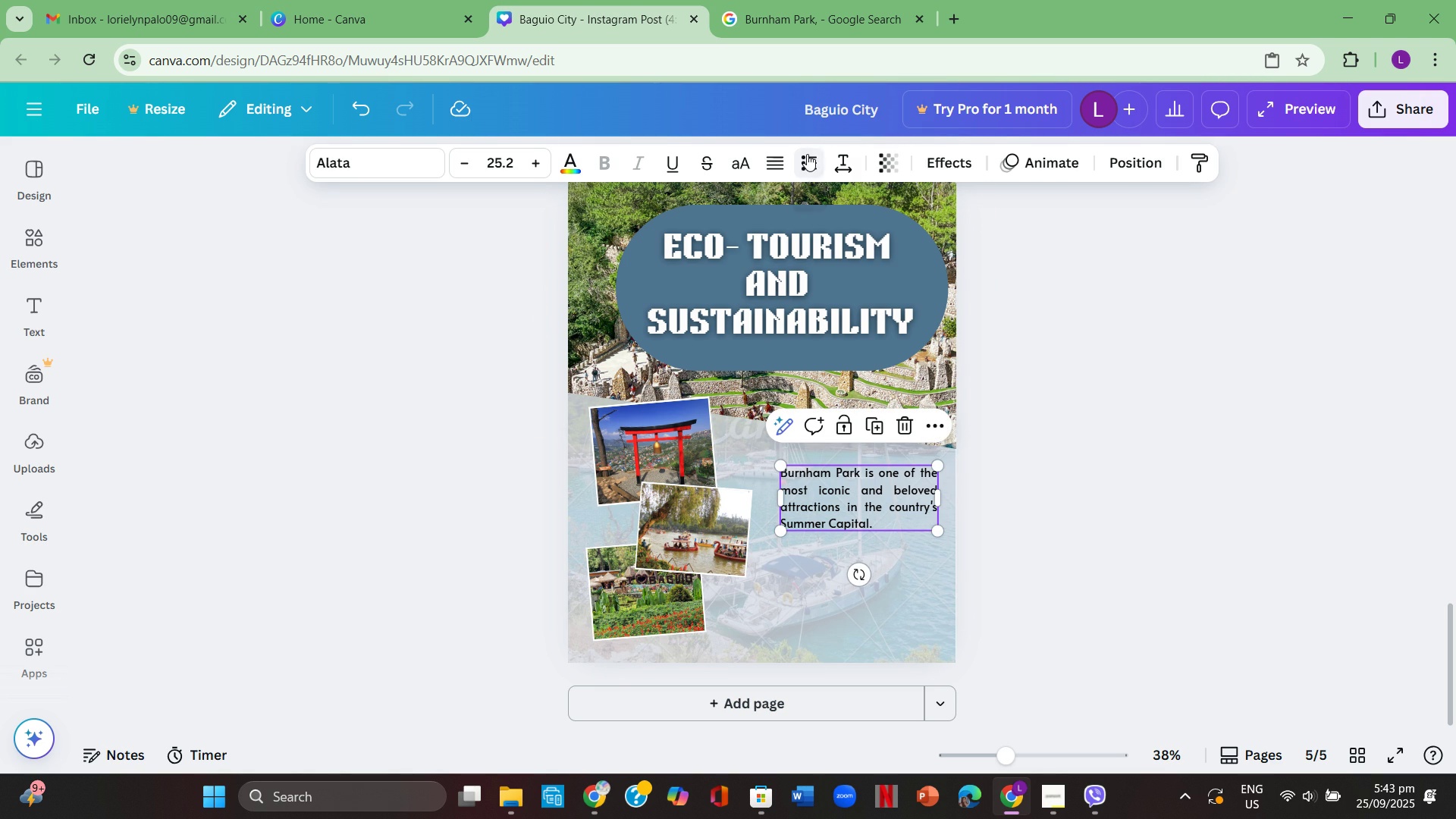 
left_click([807, 154])
 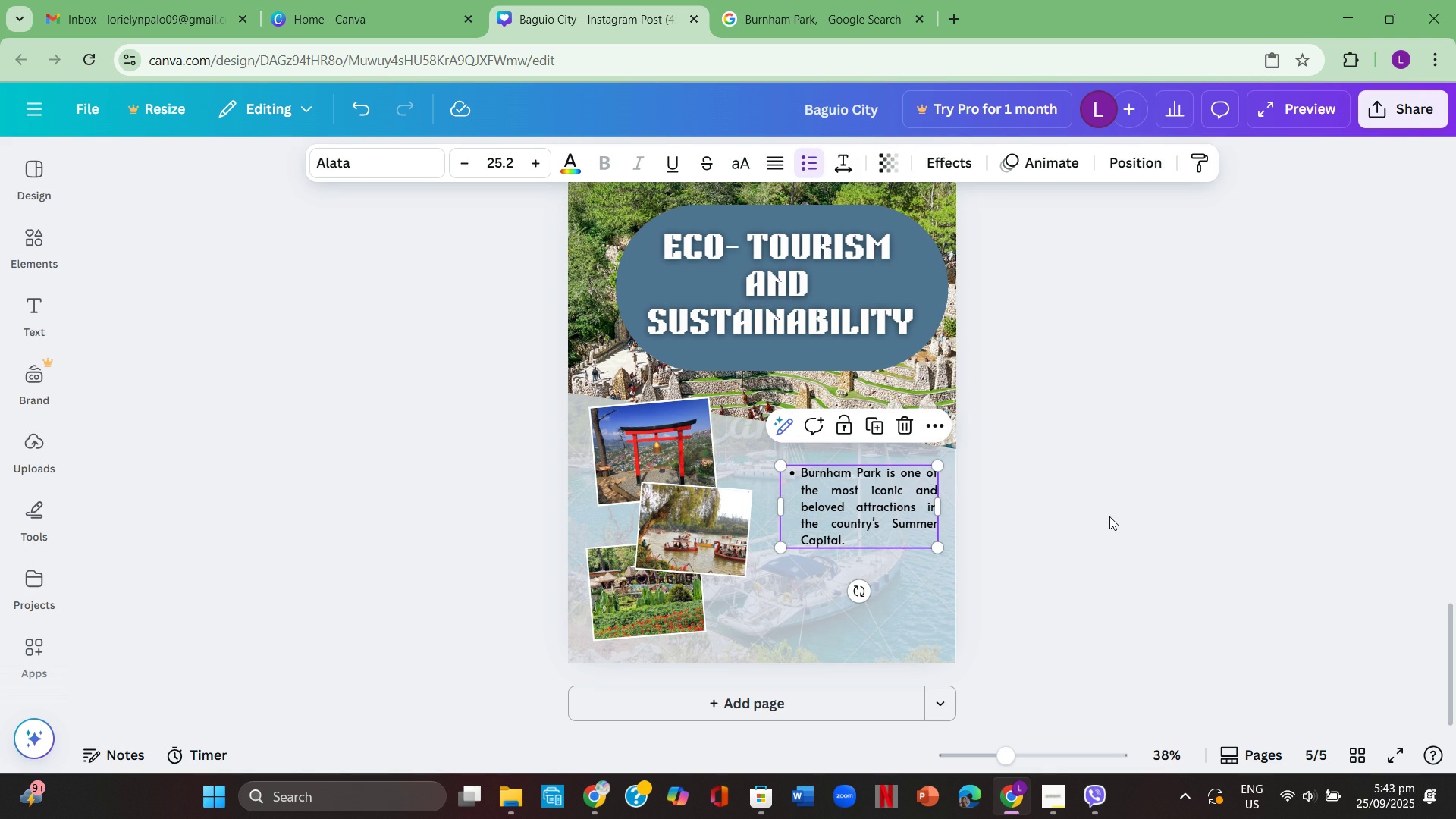 
left_click([1109, 516])
 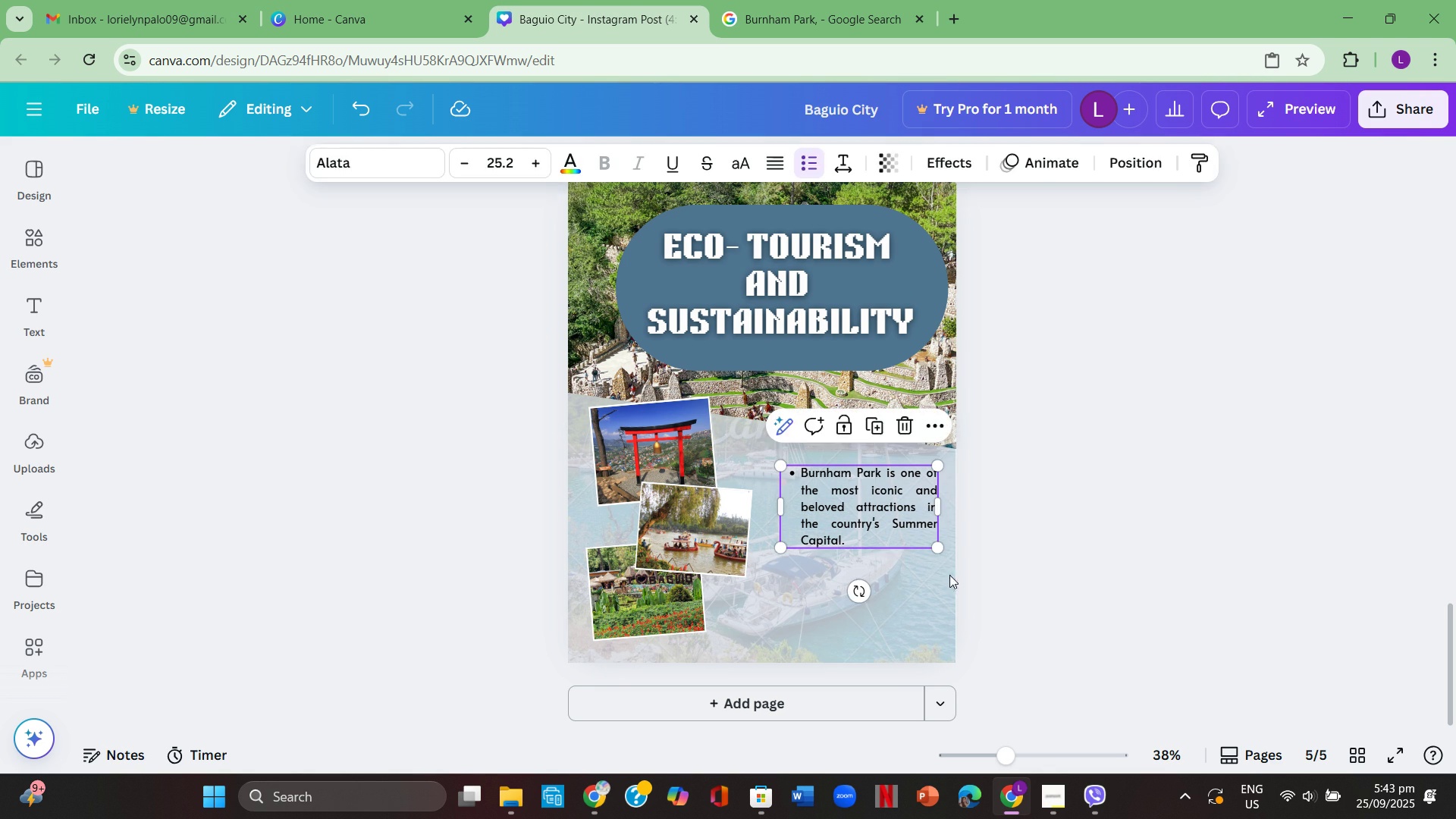 
double_click([1270, 640])
 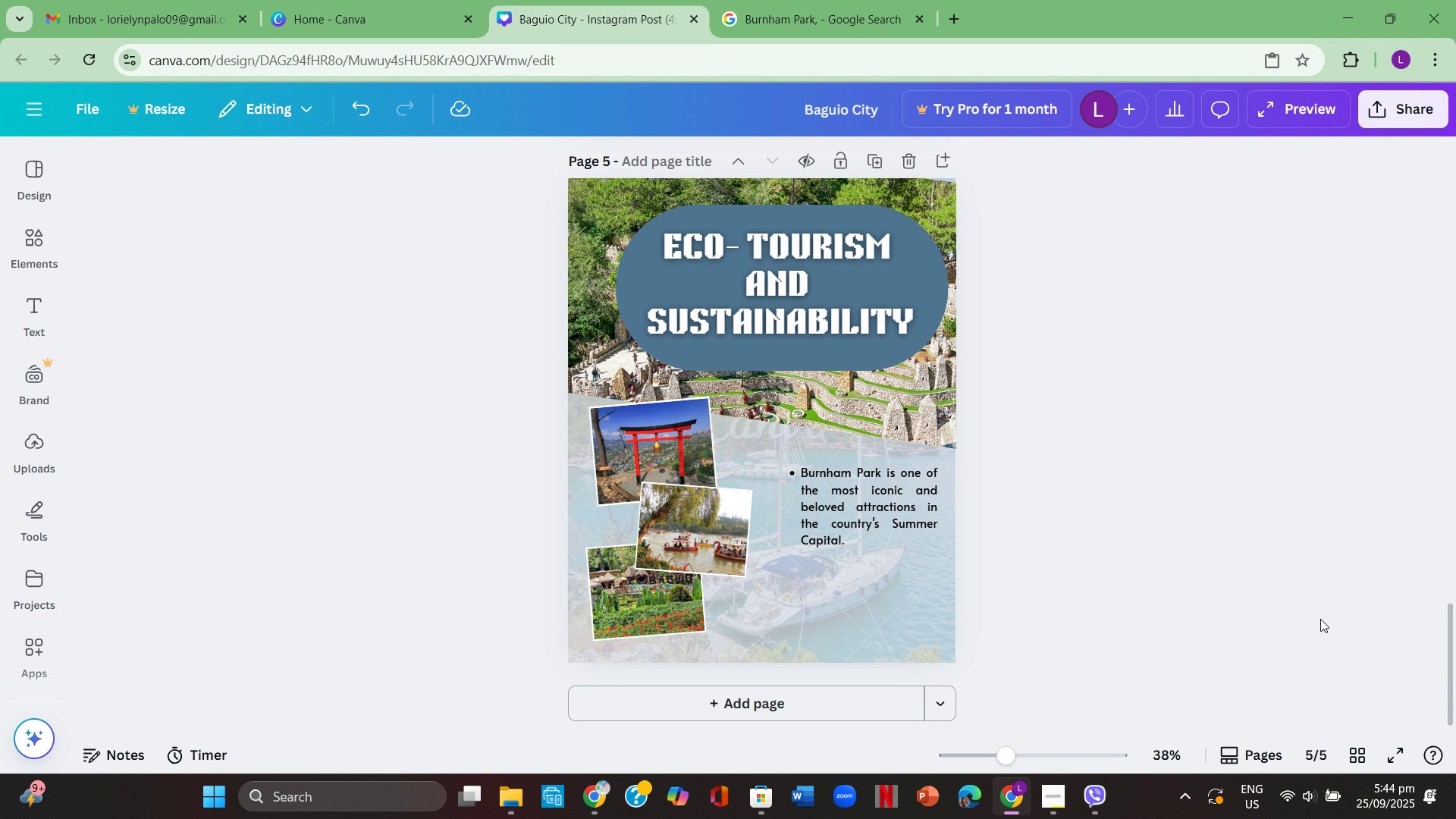 
wait(15.72)
 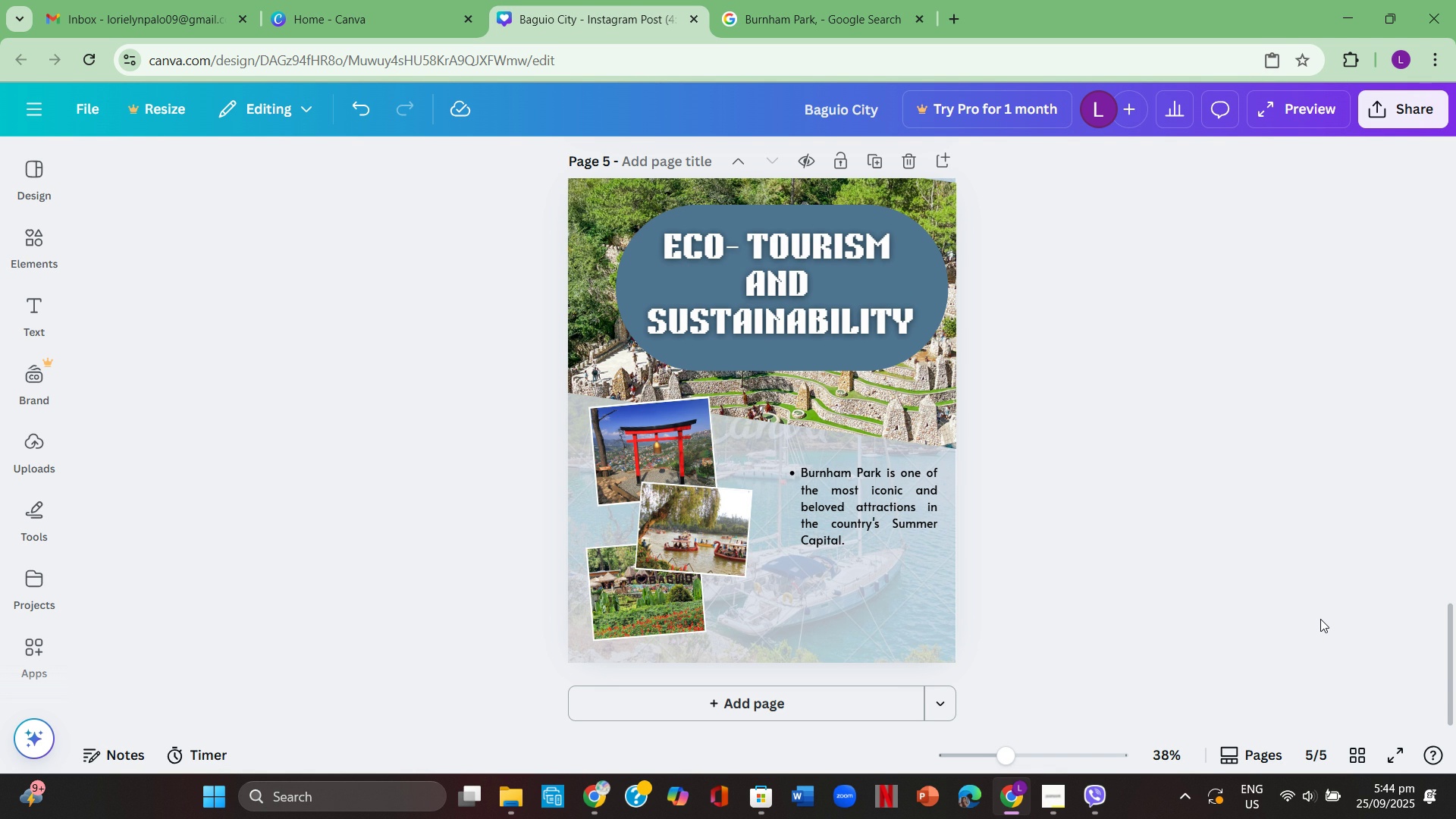 
left_click([921, 516])
 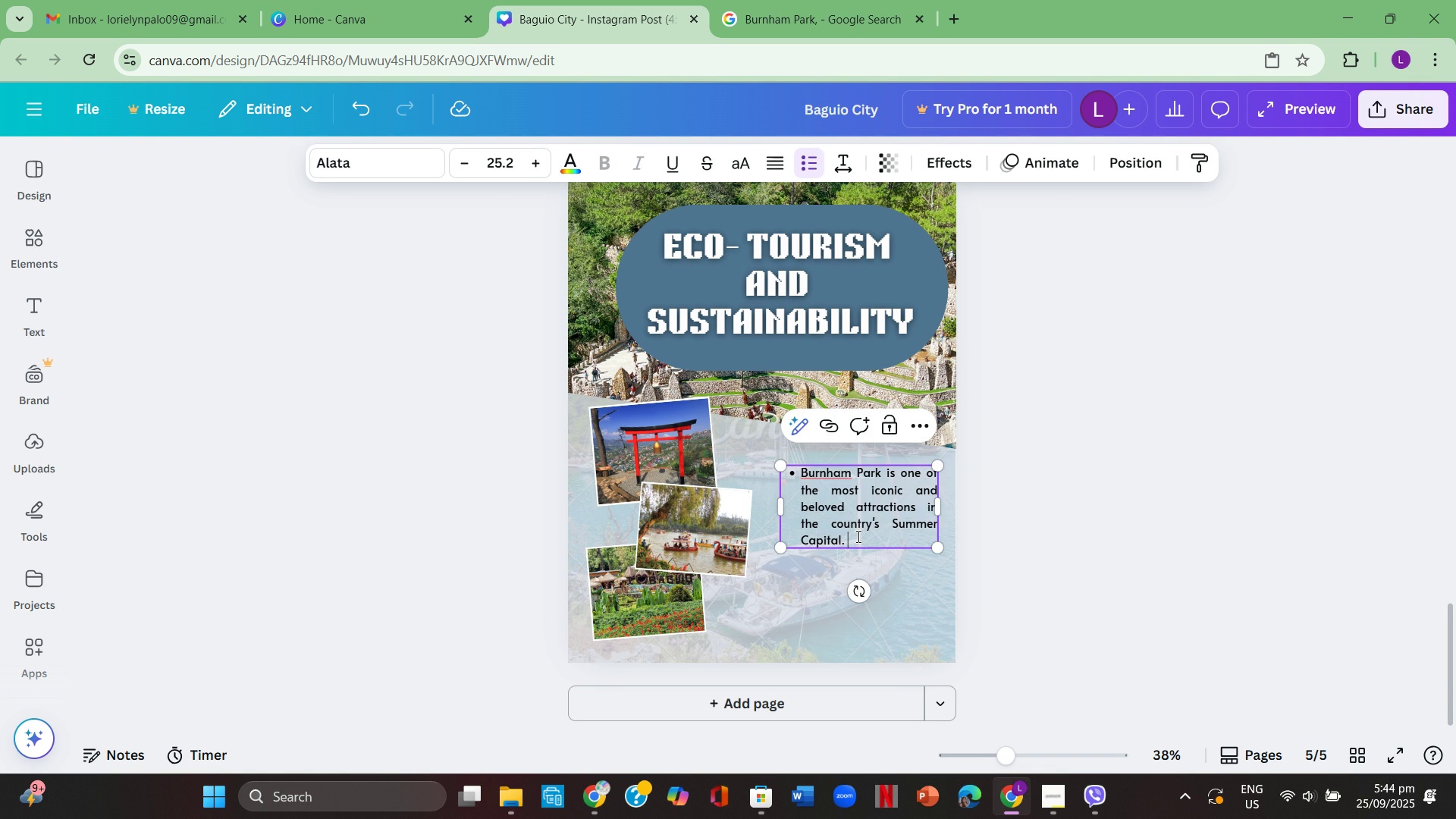 
left_click([857, 536])